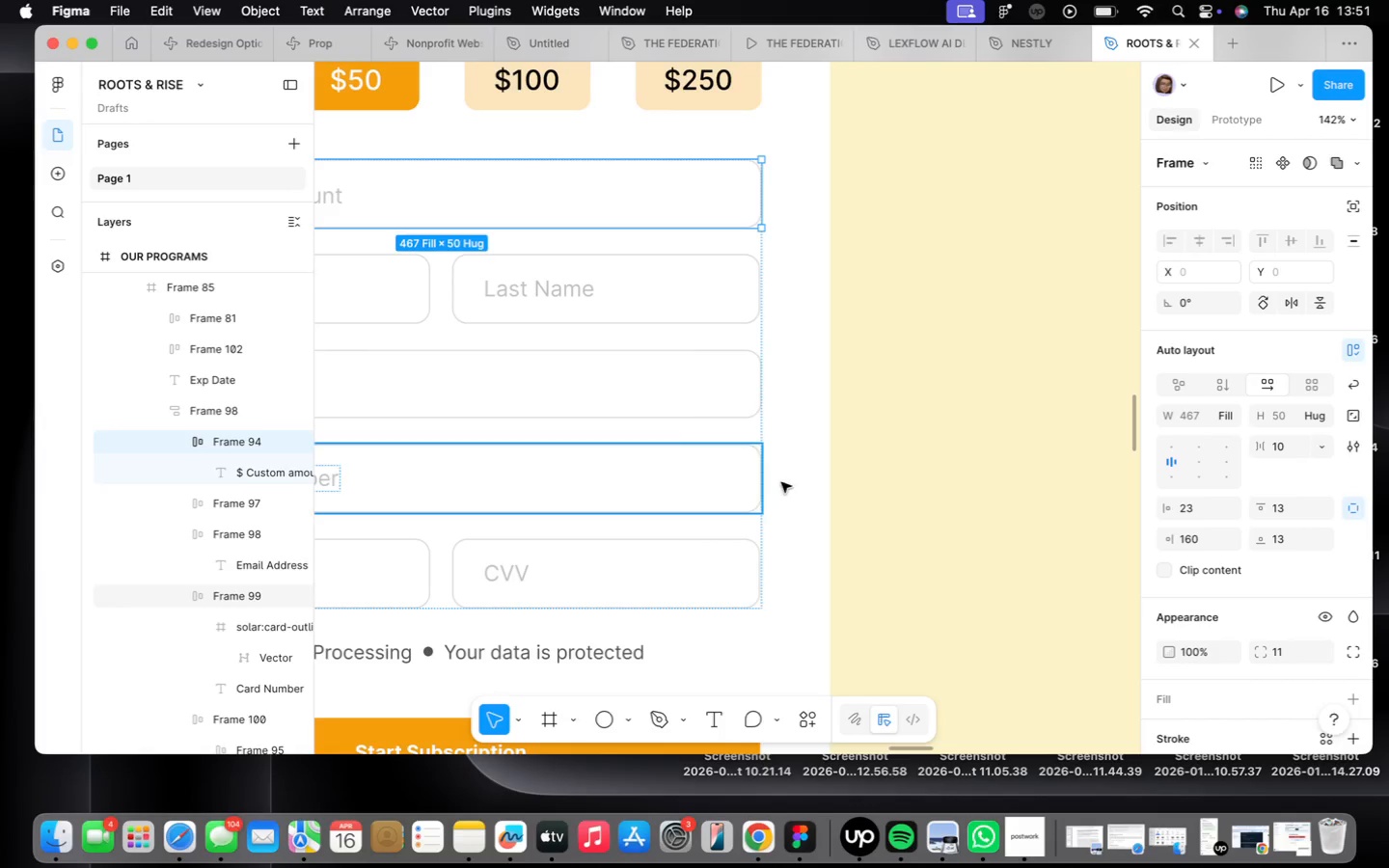 
left_click([919, 501])
 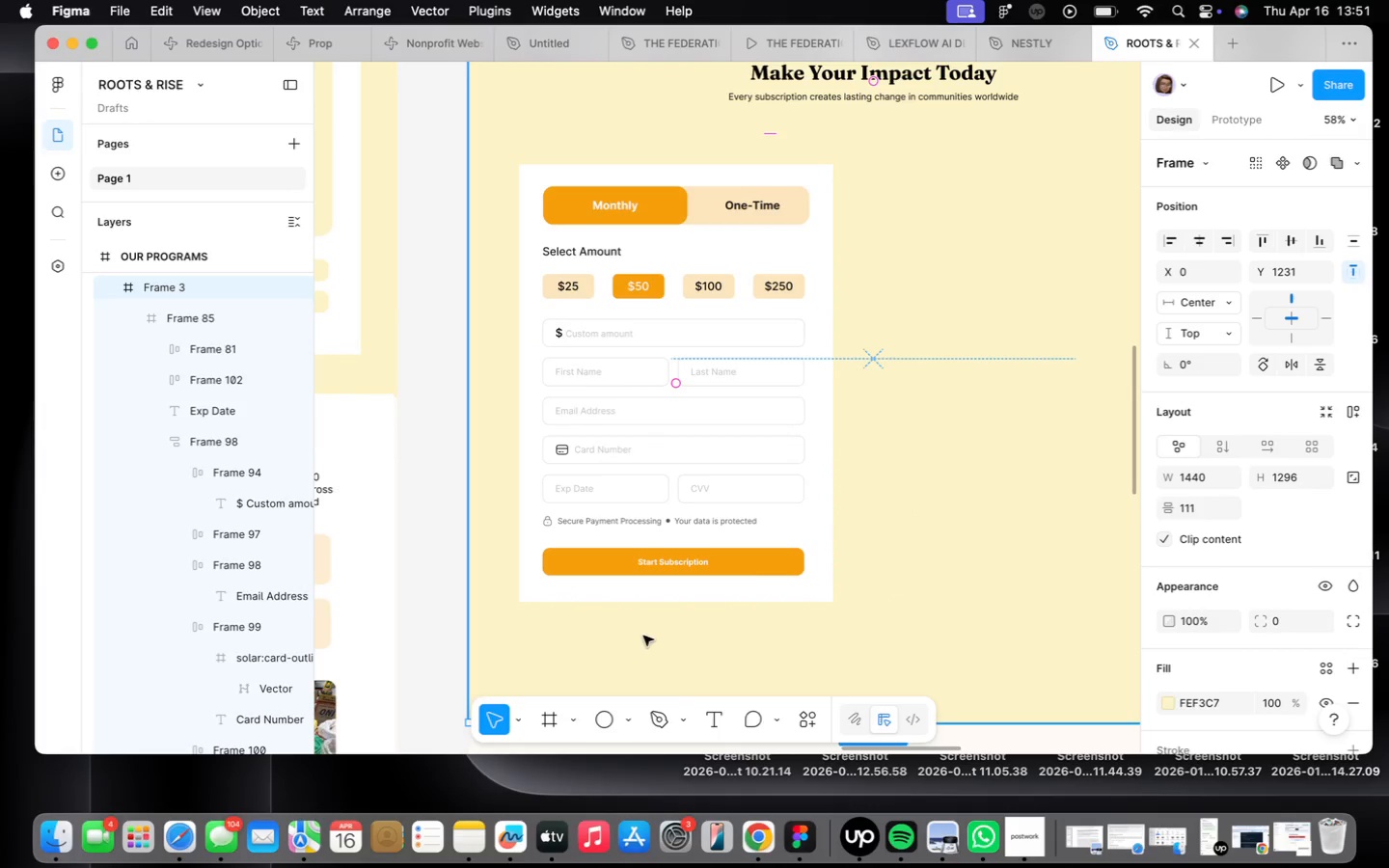 
scroll: coordinate [834, 429], scroll_direction: down, amount: 16.0
 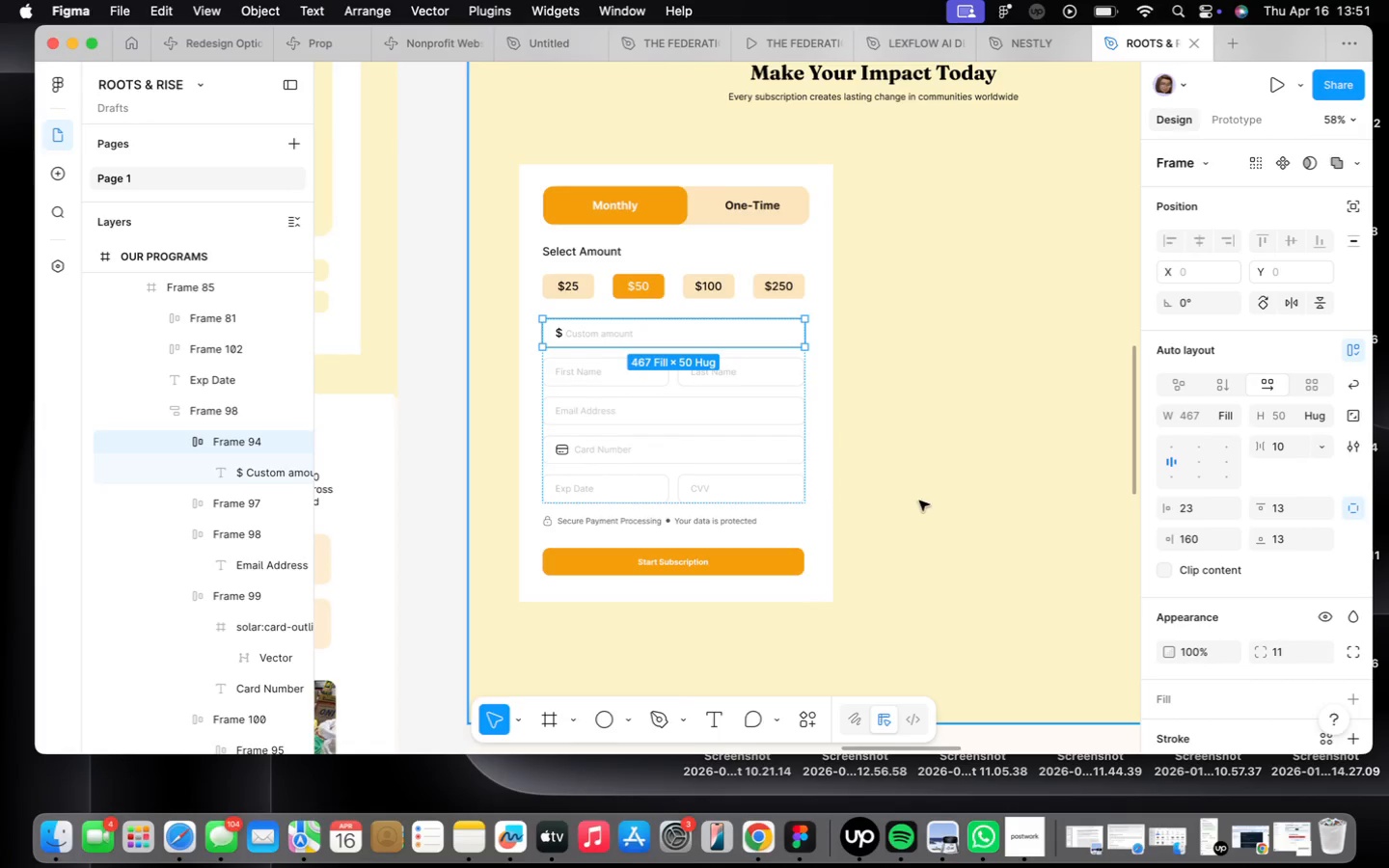 
double_click([670, 564])
 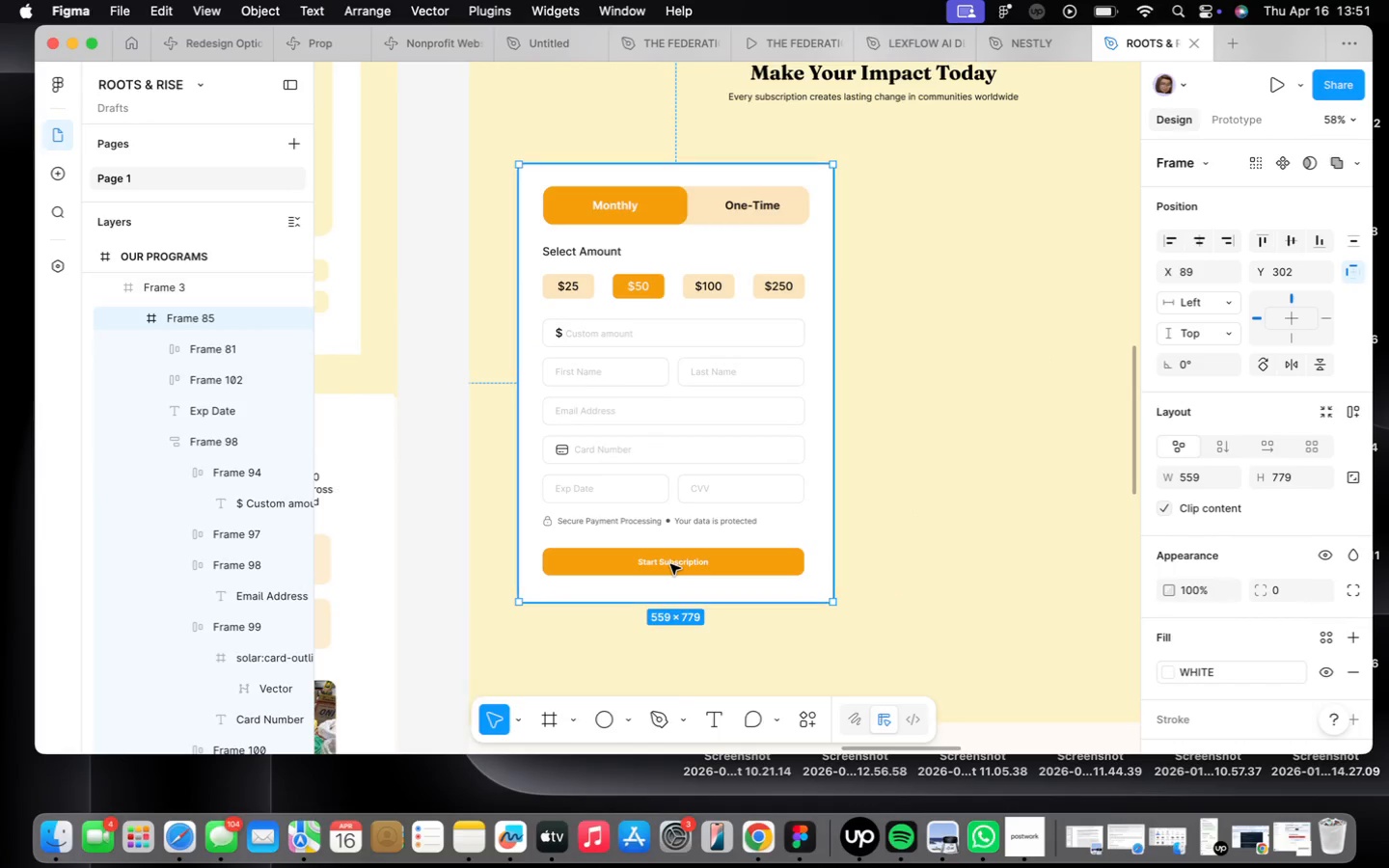 
triple_click([670, 564])
 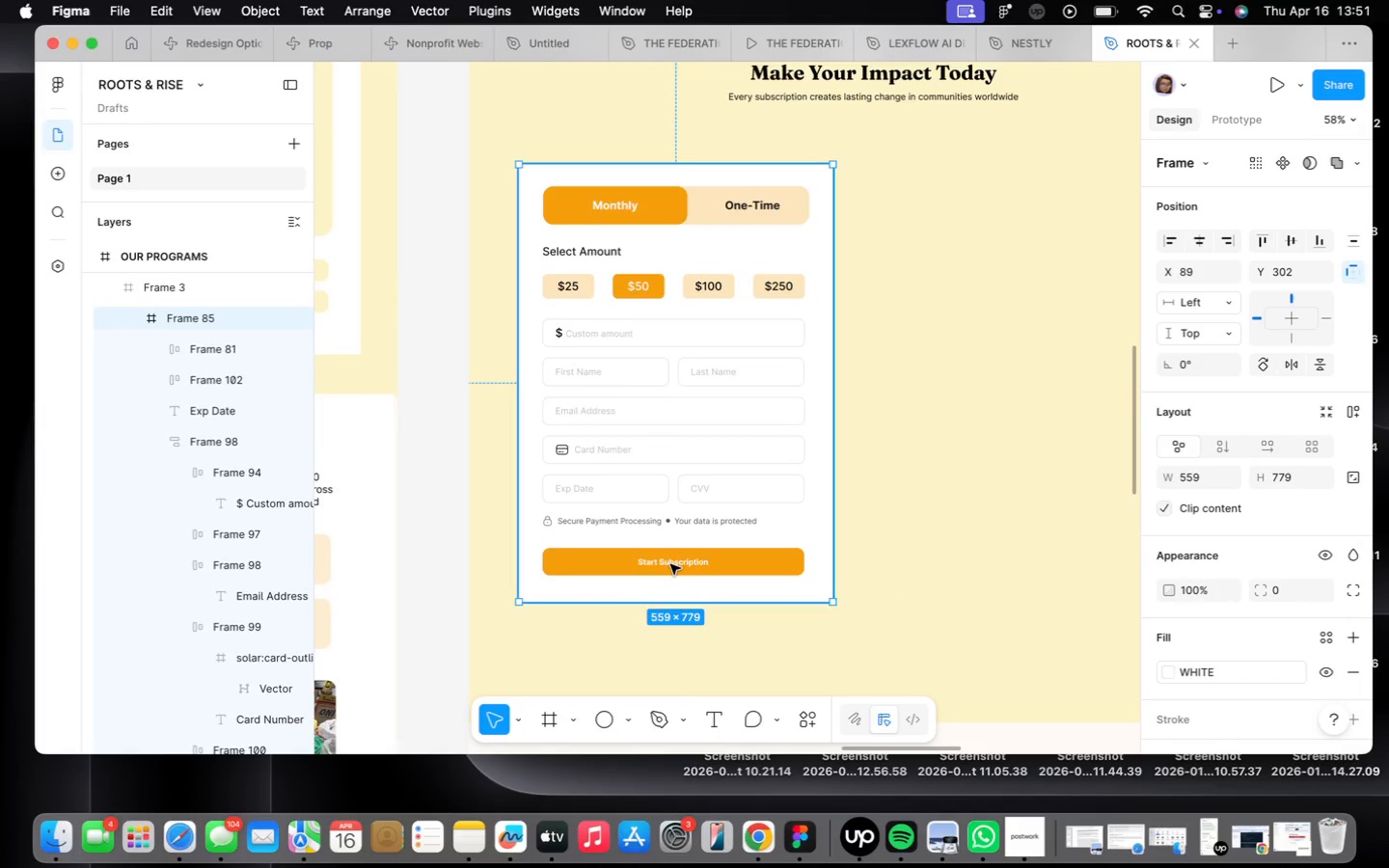 
triple_click([670, 564])
 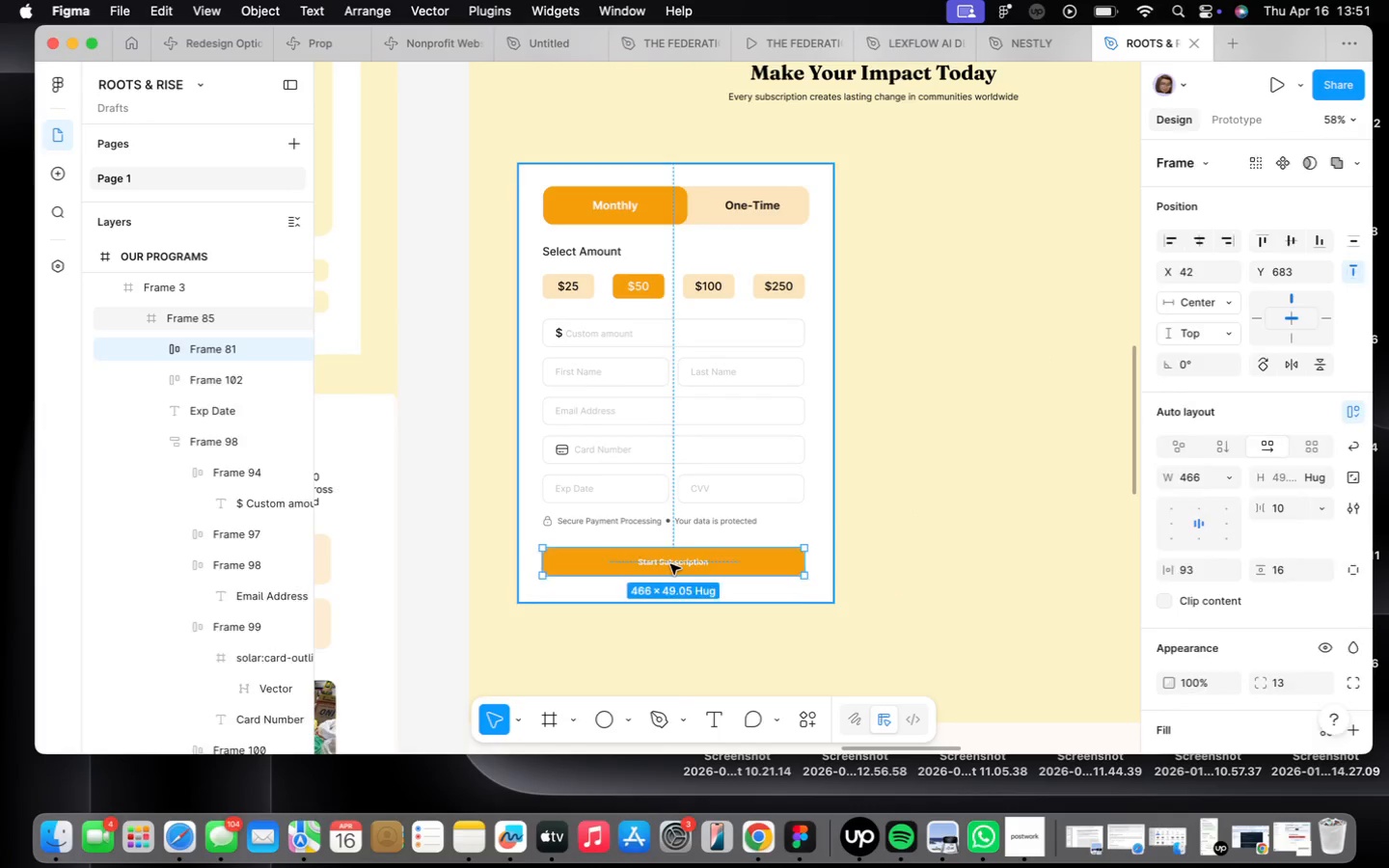 
triple_click([670, 564])
 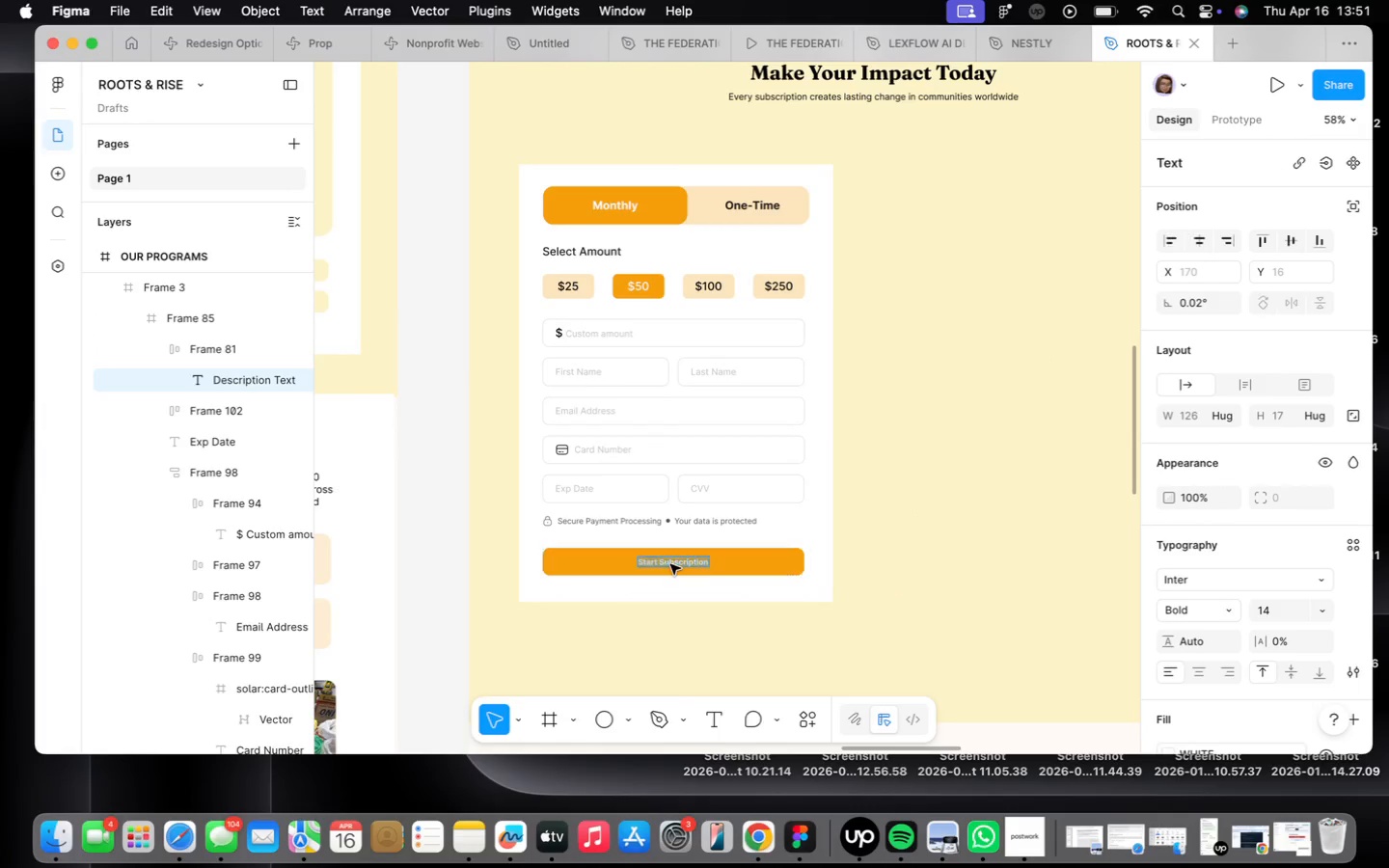 
triple_click([670, 564])
 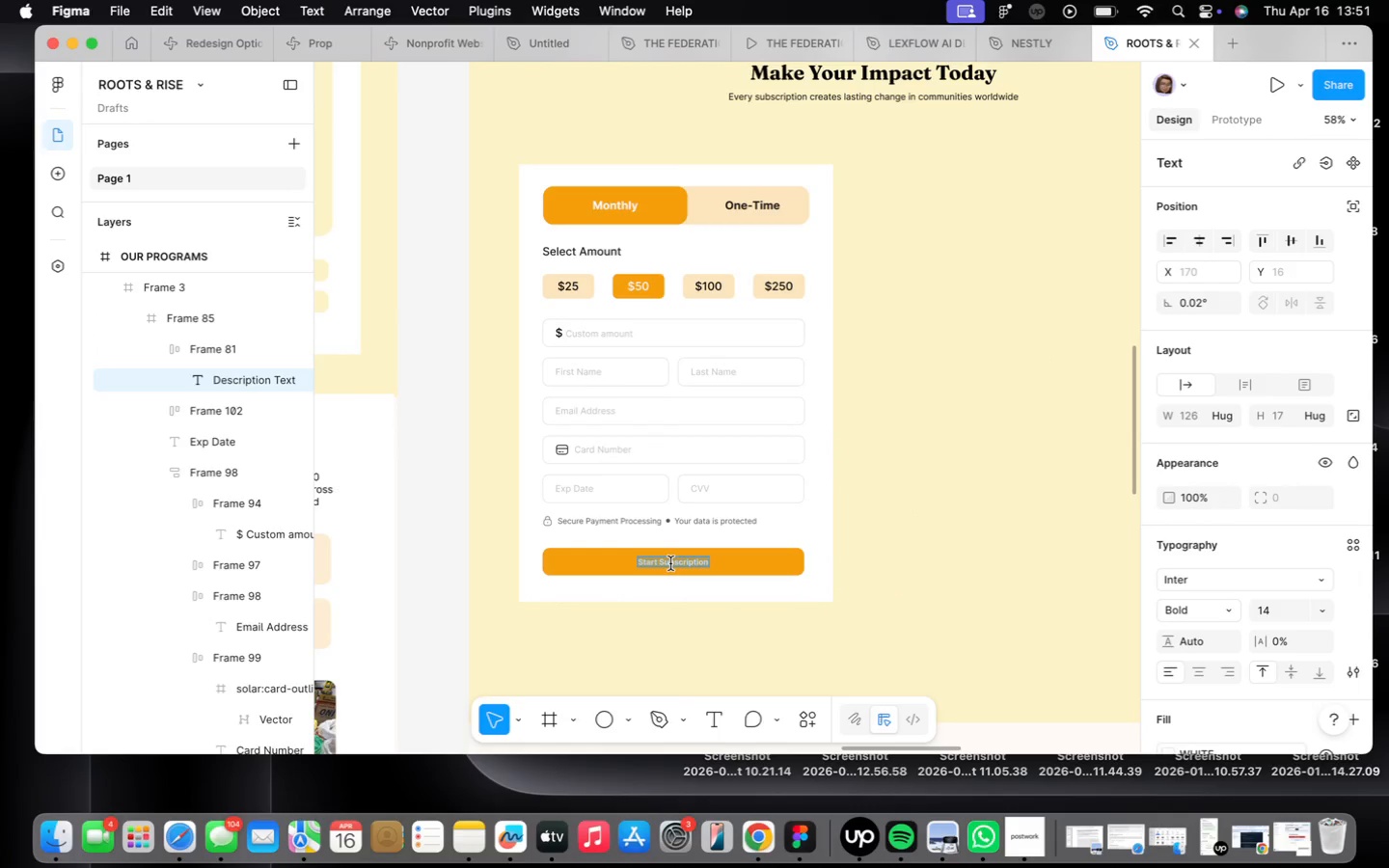 
type(Complete Donation)
 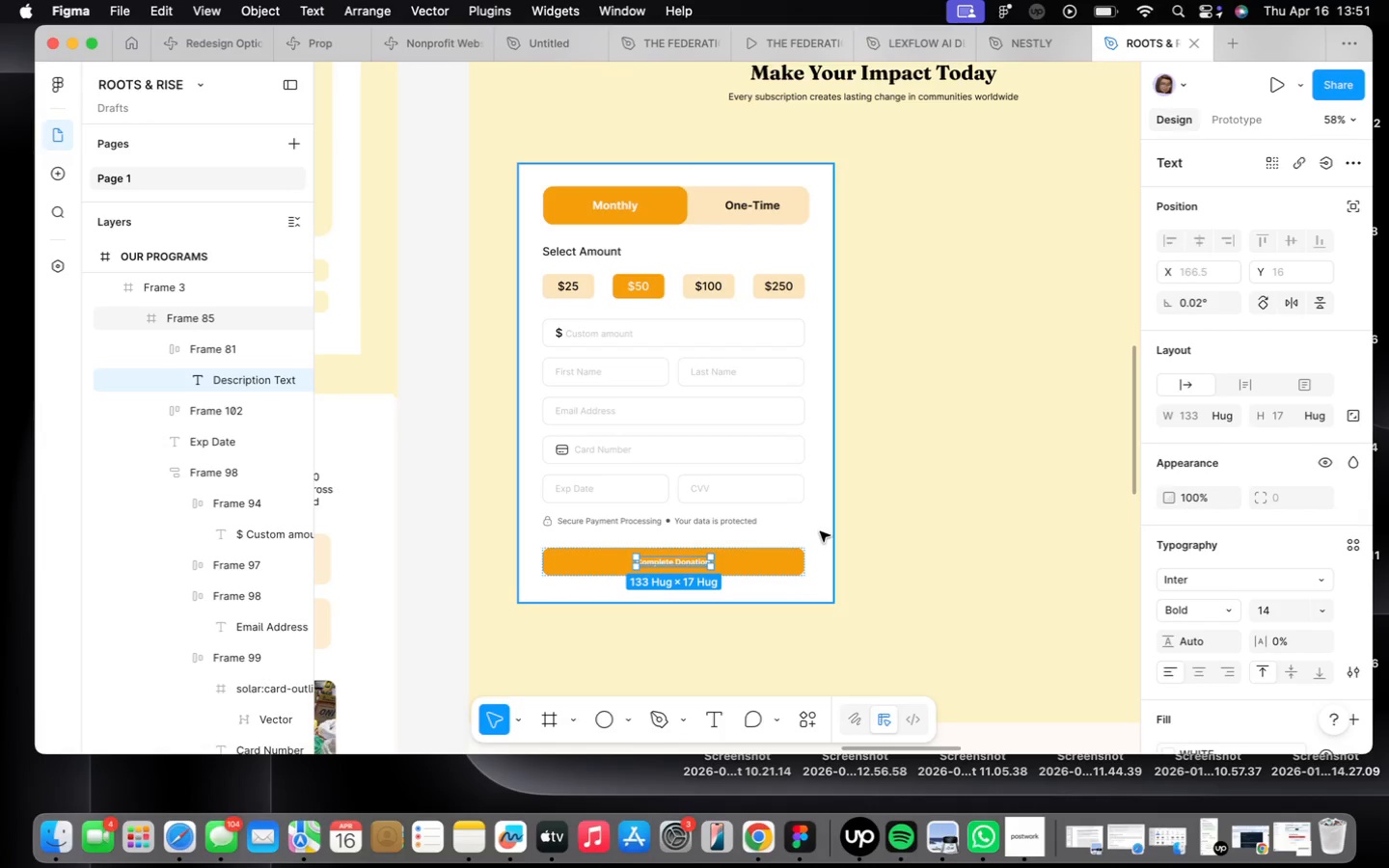 
left_click([832, 528])
 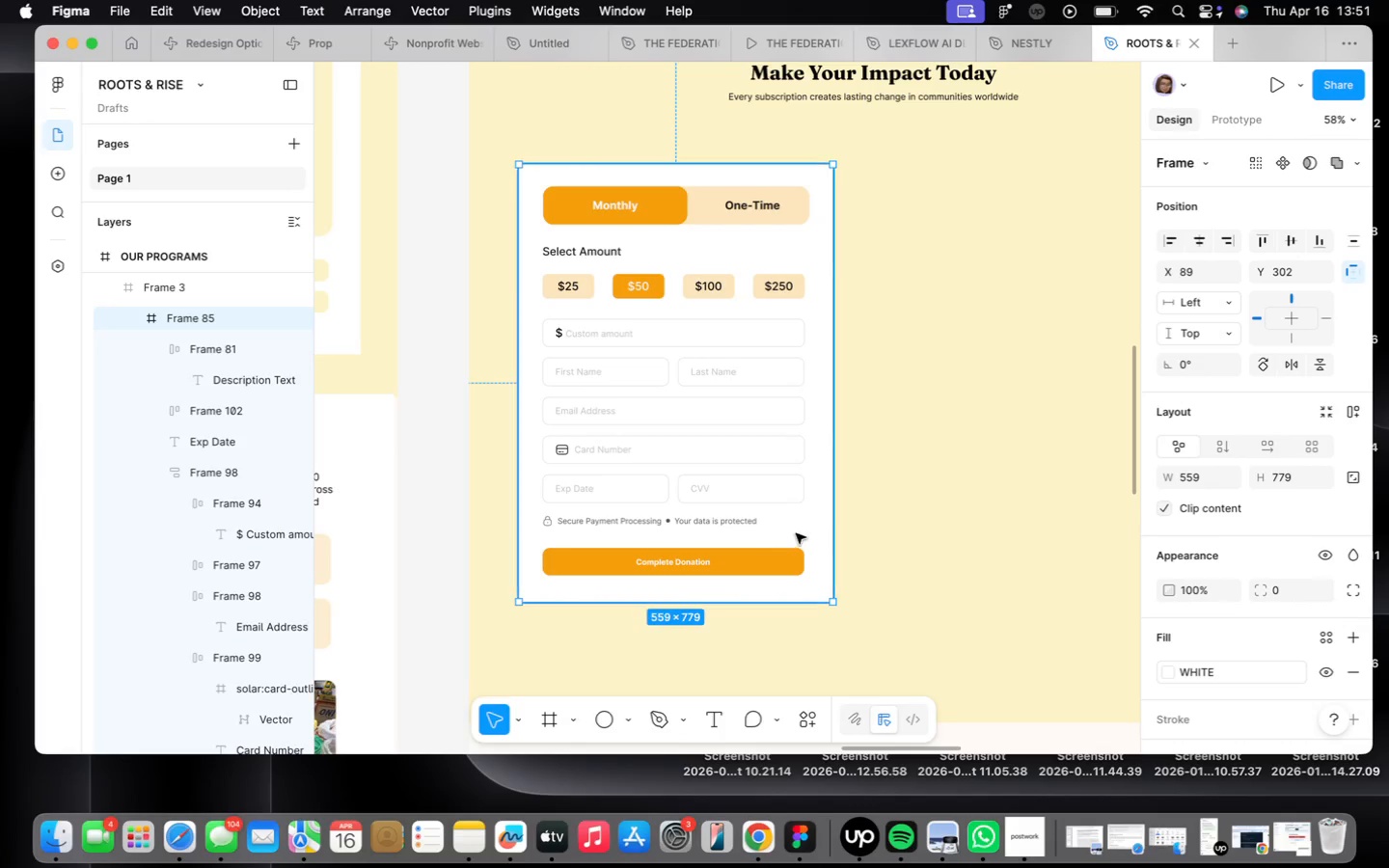 
scroll: coordinate [801, 536], scroll_direction: down, amount: 14.0
 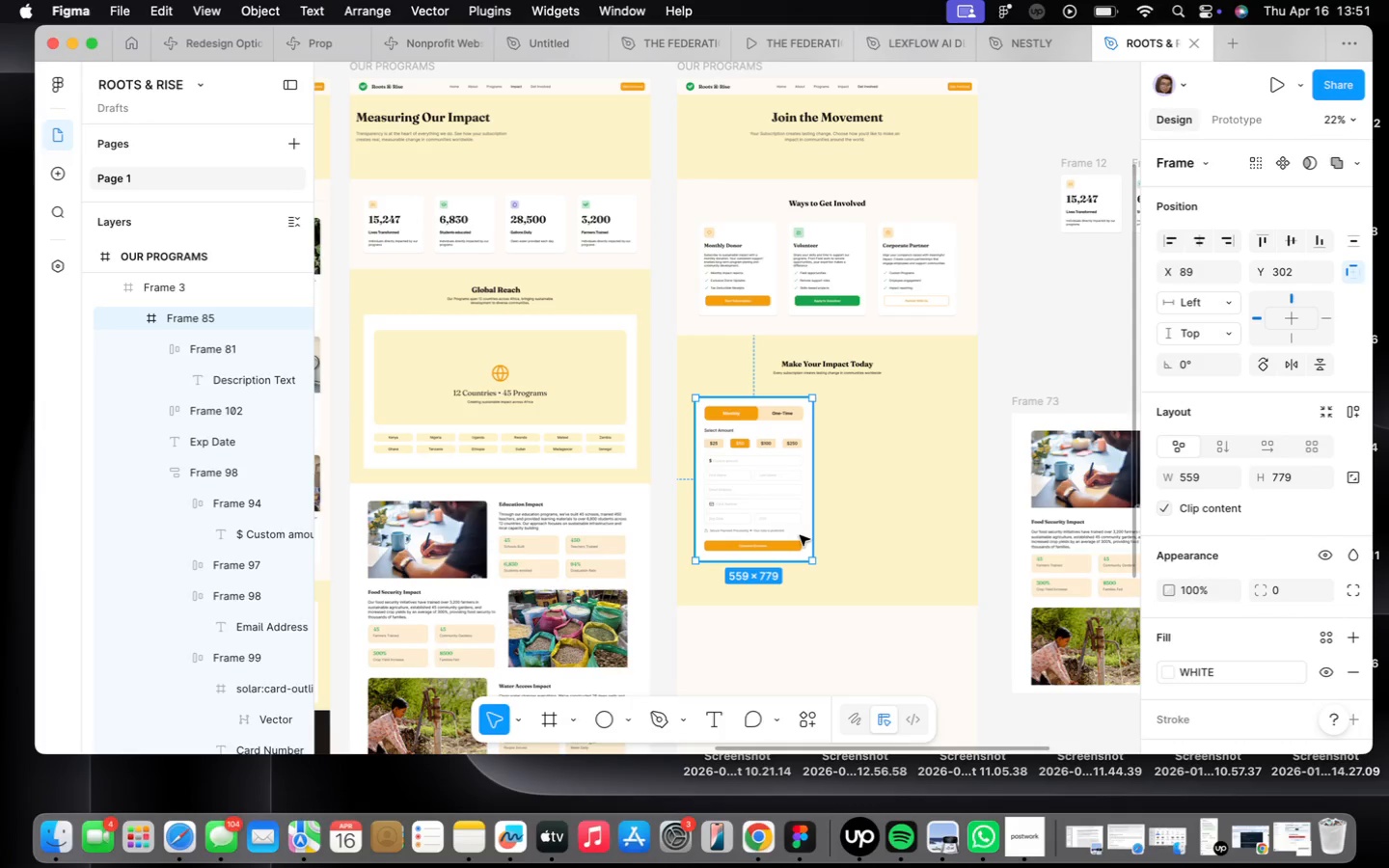 
wait(11.9)
 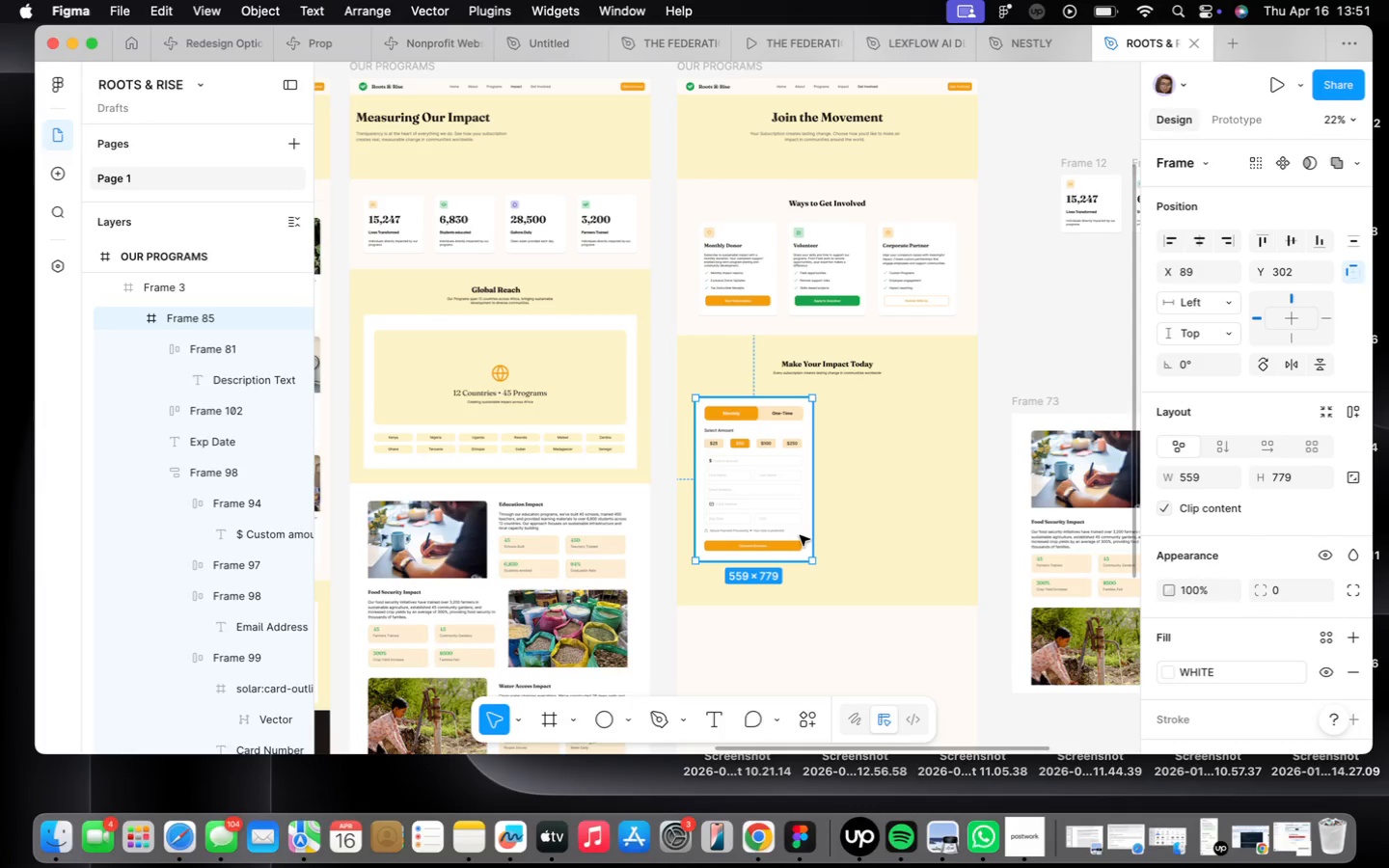 
scroll: coordinate [547, 568], scroll_direction: up, amount: 10.0
 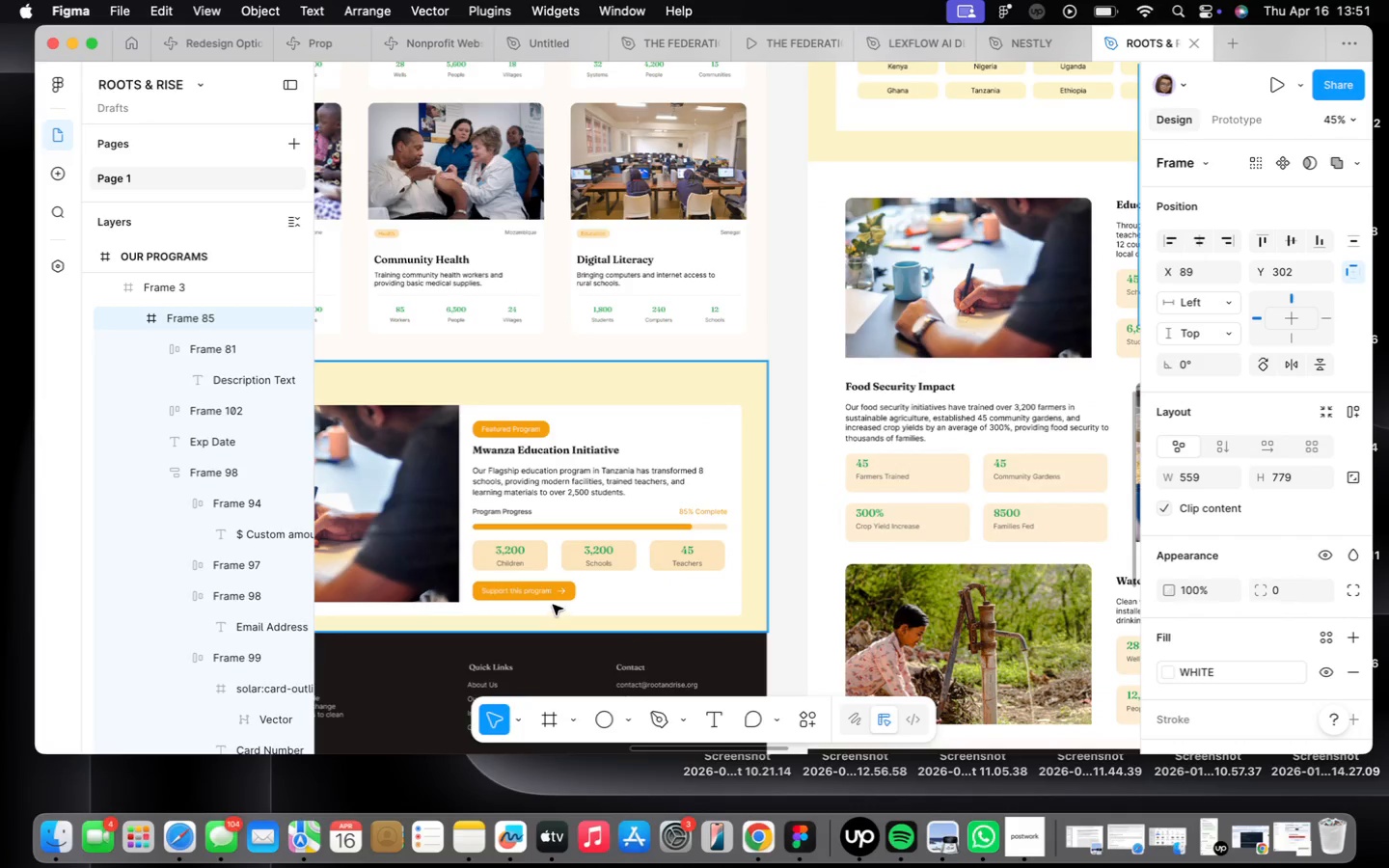 
left_click([562, 578])
 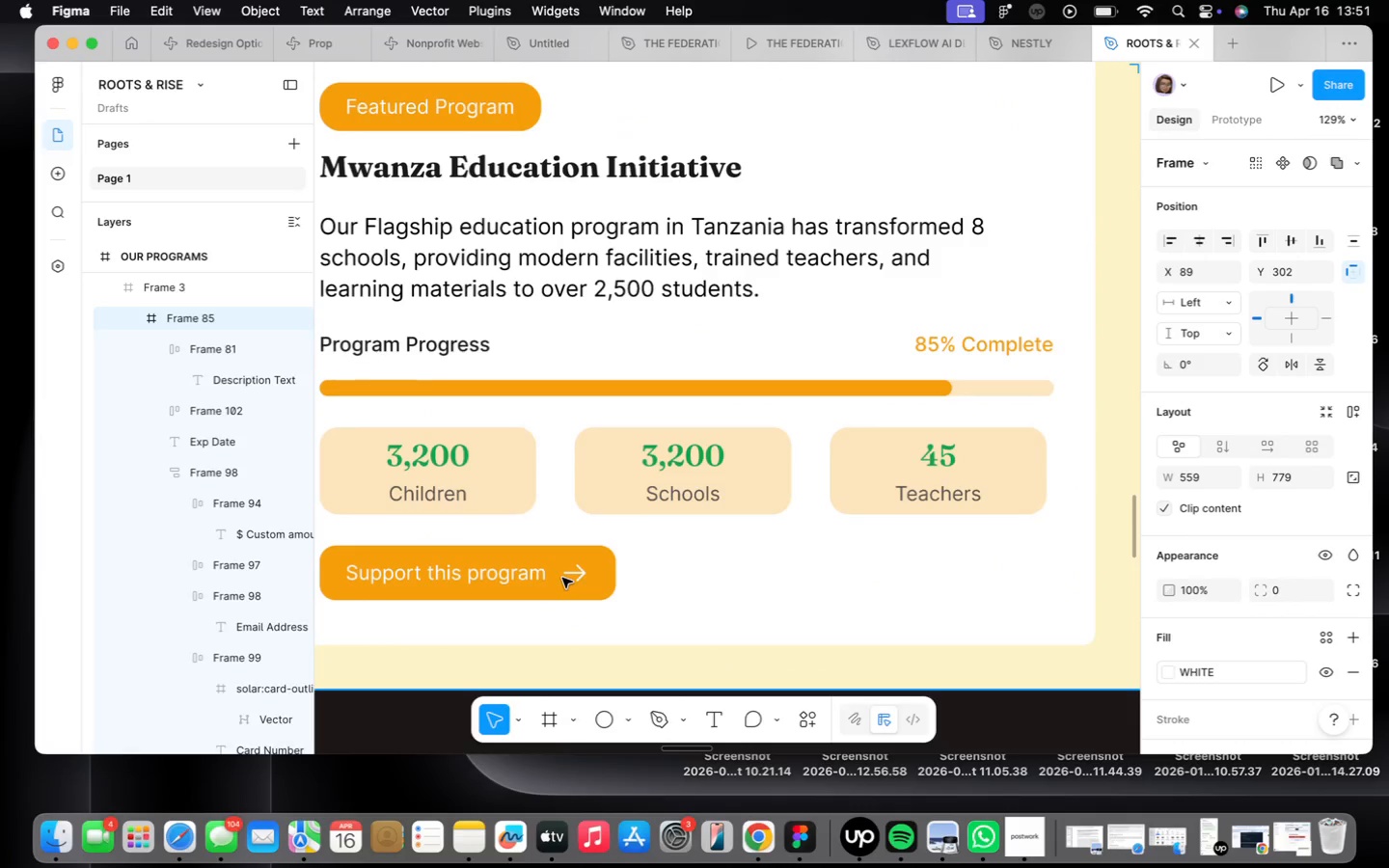 
scroll: coordinate [556, 596], scroll_direction: up, amount: 18.0
 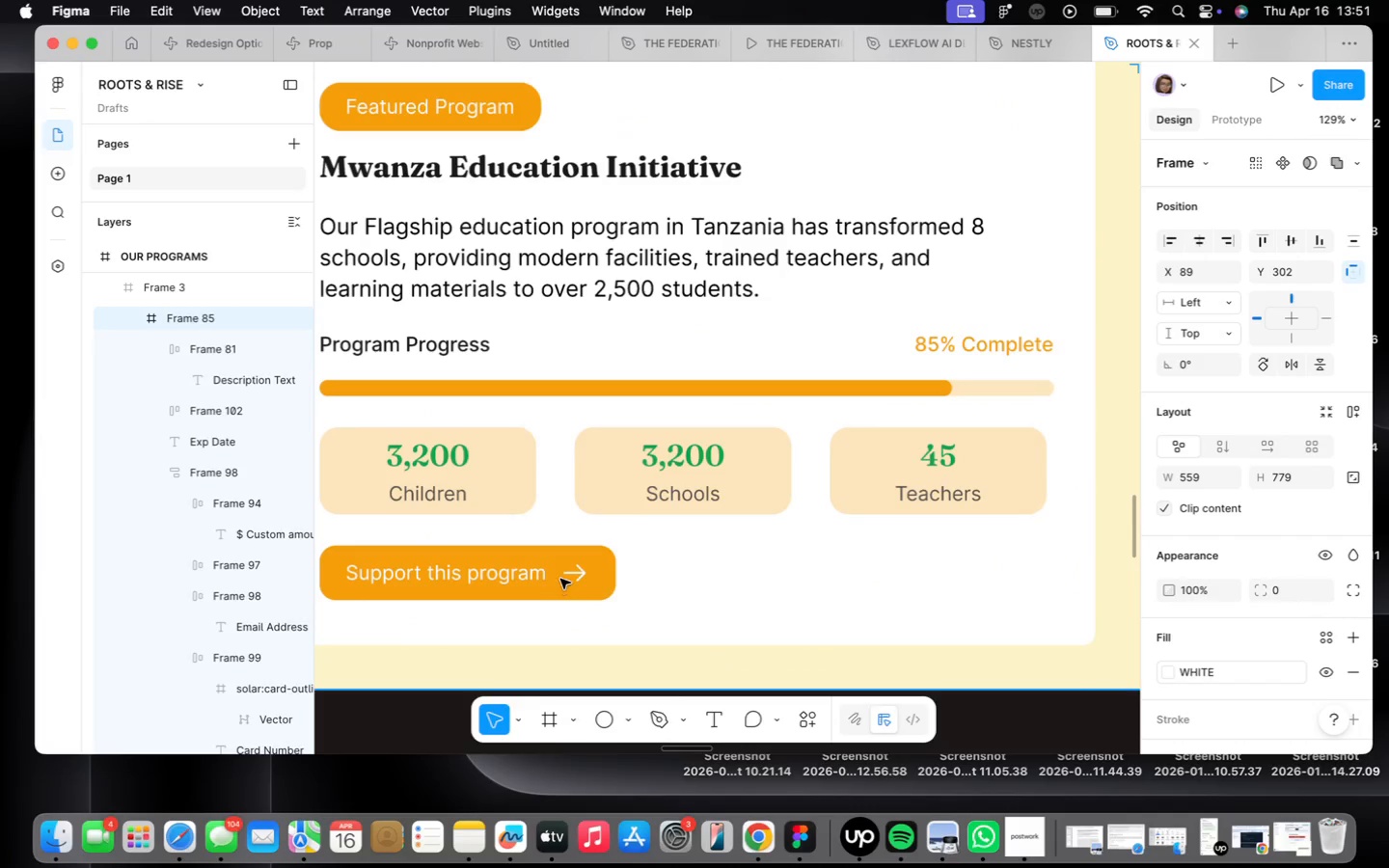 
double_click([562, 578])
 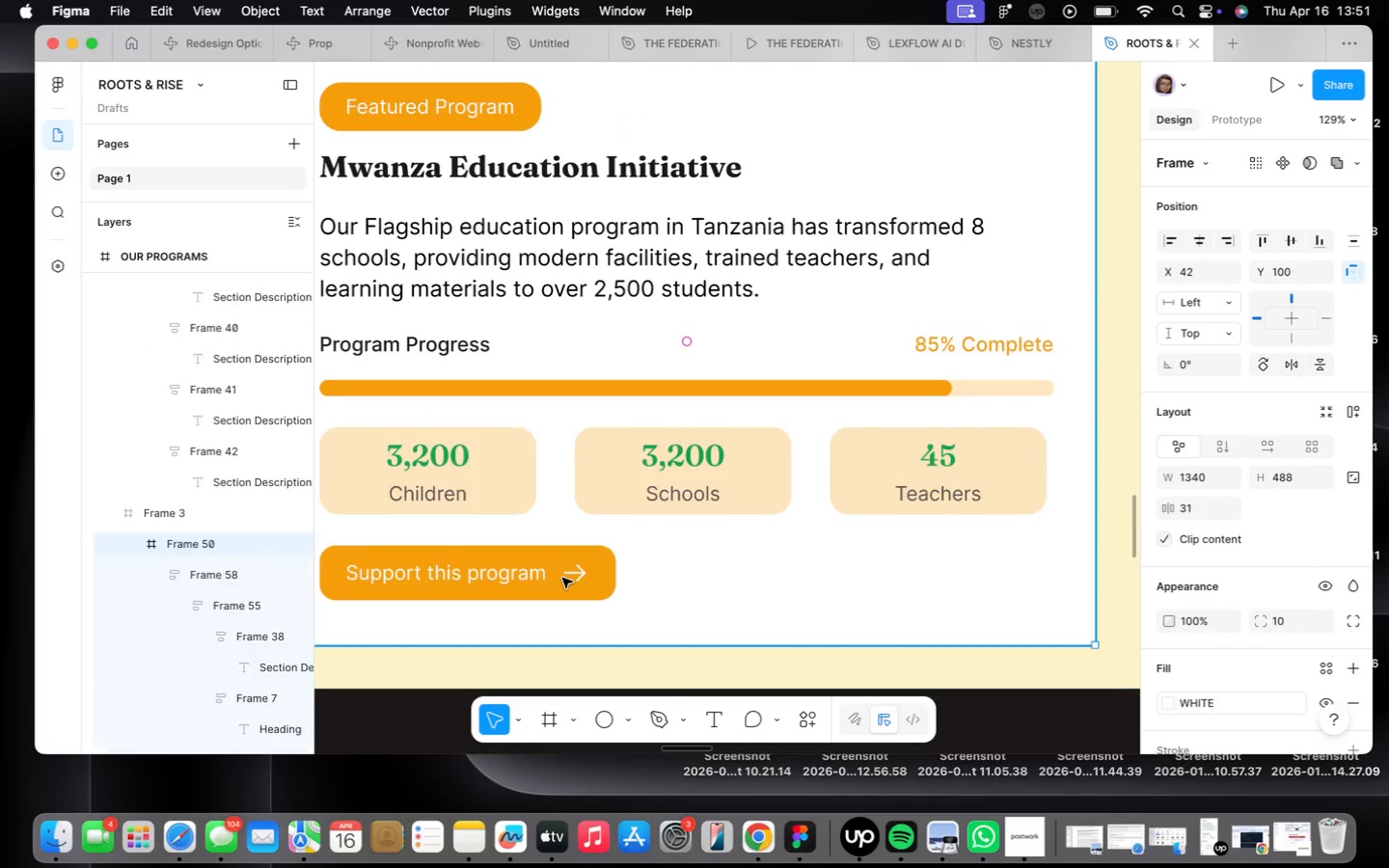 
triple_click([562, 578])
 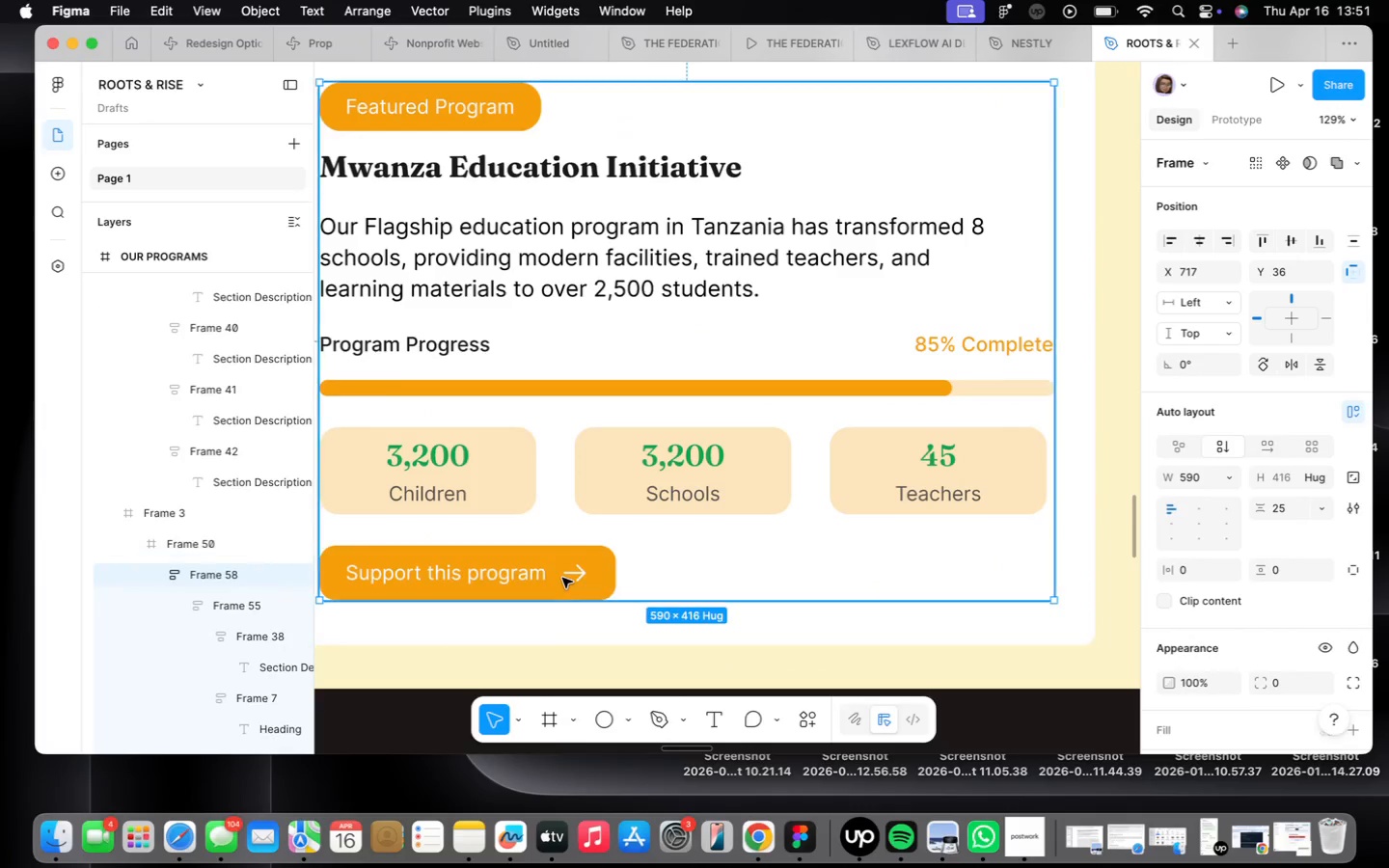 
triple_click([562, 578])
 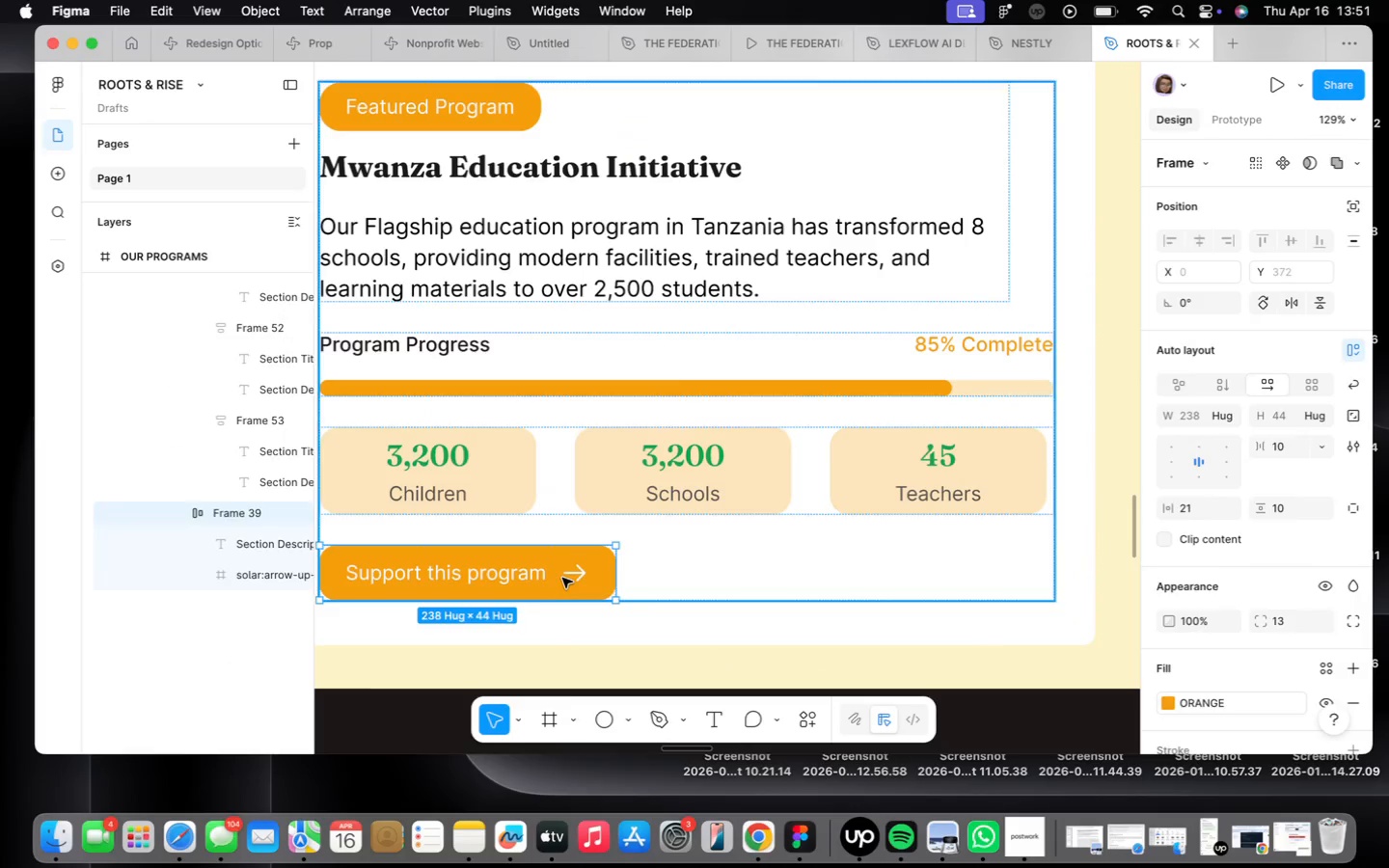 
triple_click([562, 578])
 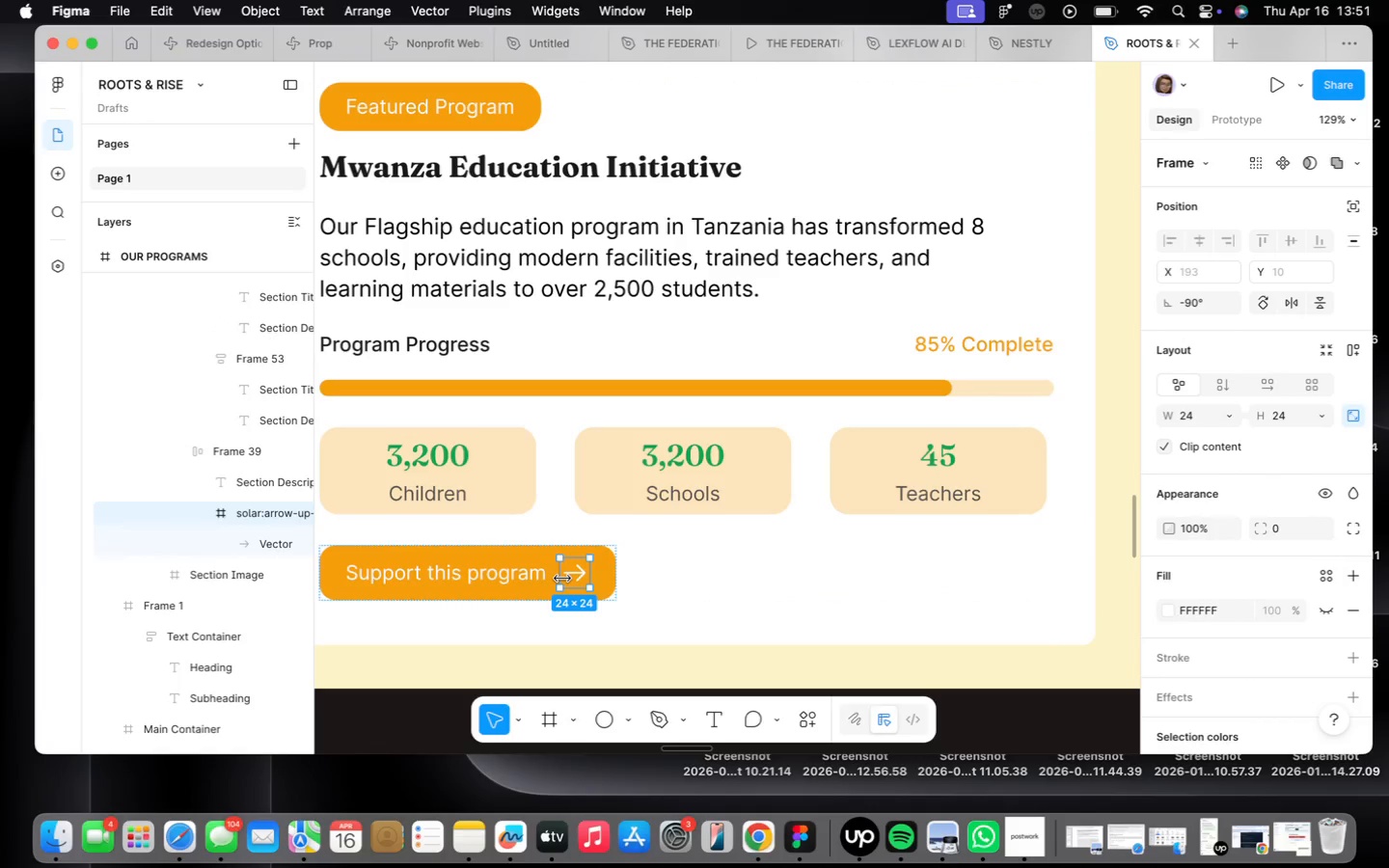 
right_click([562, 578])
 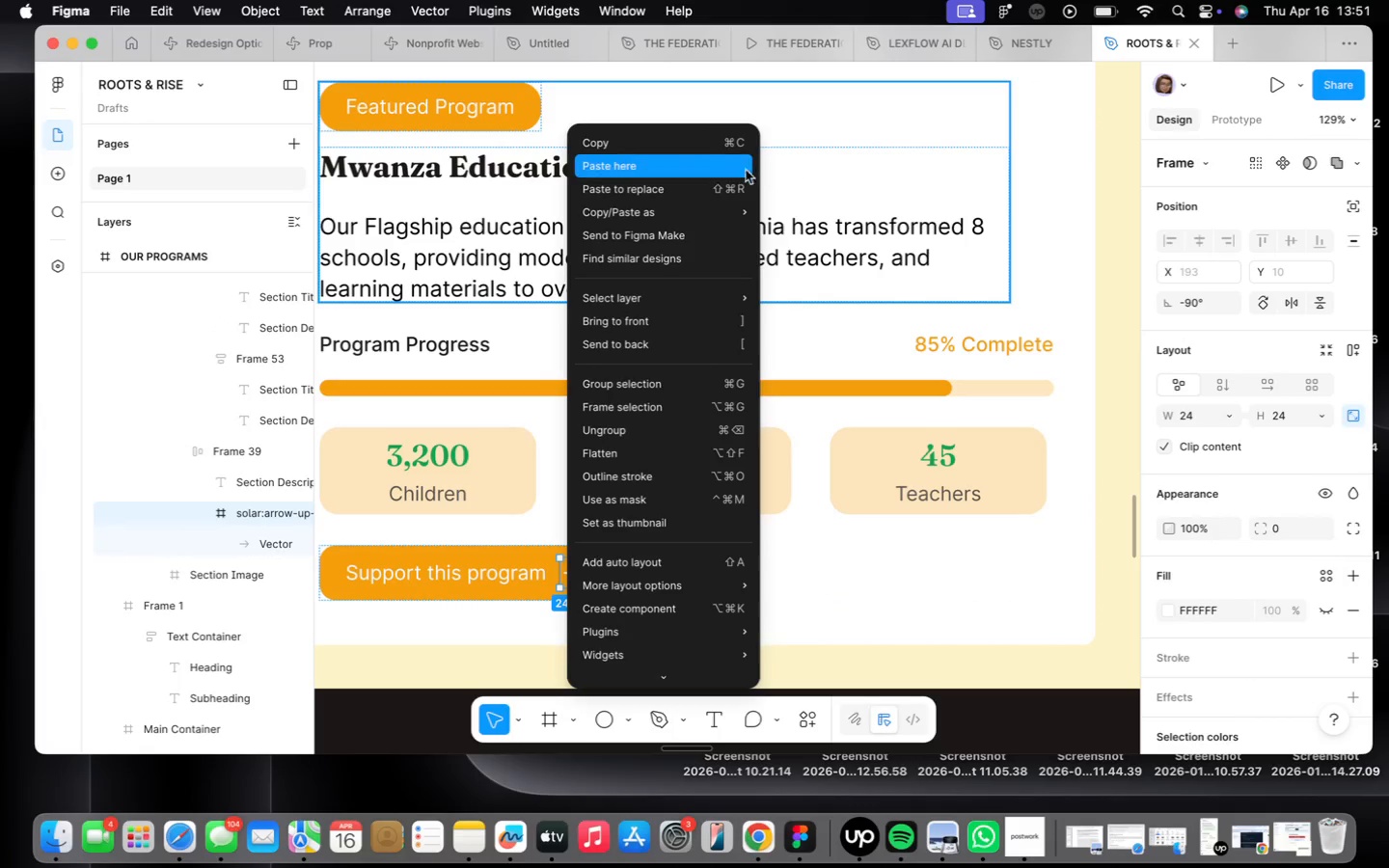 
left_click([685, 143])
 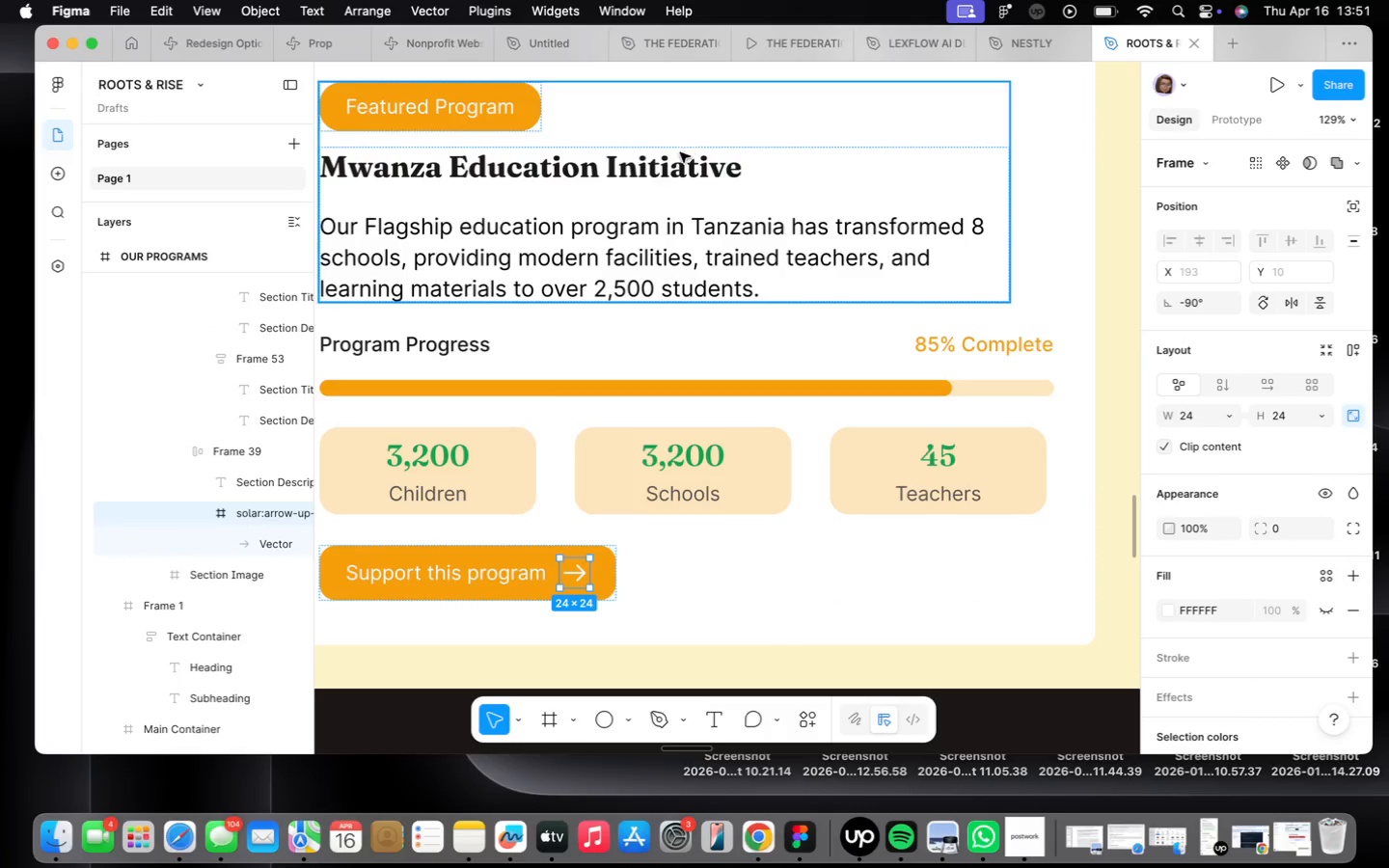 
scroll: coordinate [674, 158], scroll_direction: down, amount: 29.0
 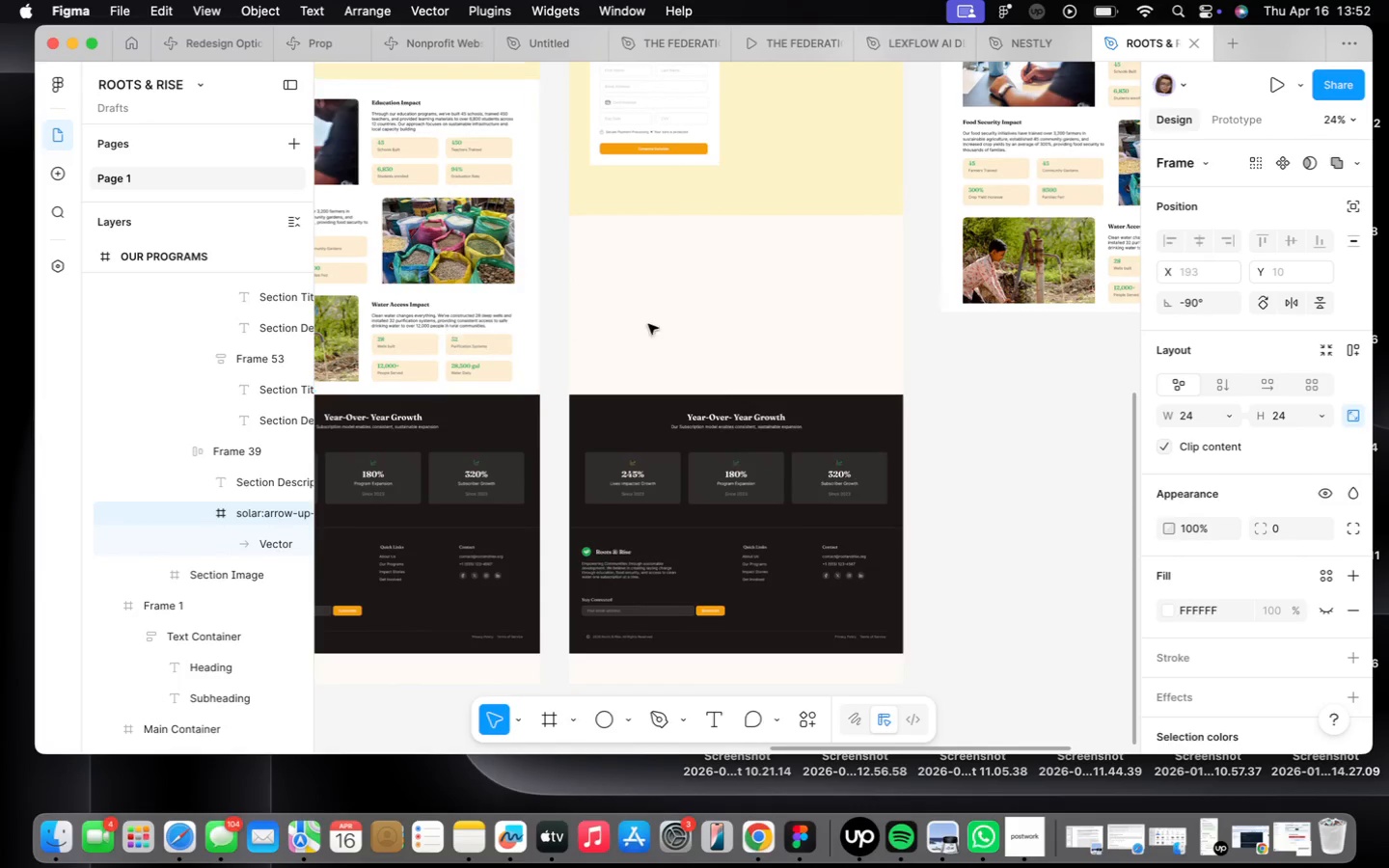 
scroll: coordinate [623, 250], scroll_direction: up, amount: 22.0
 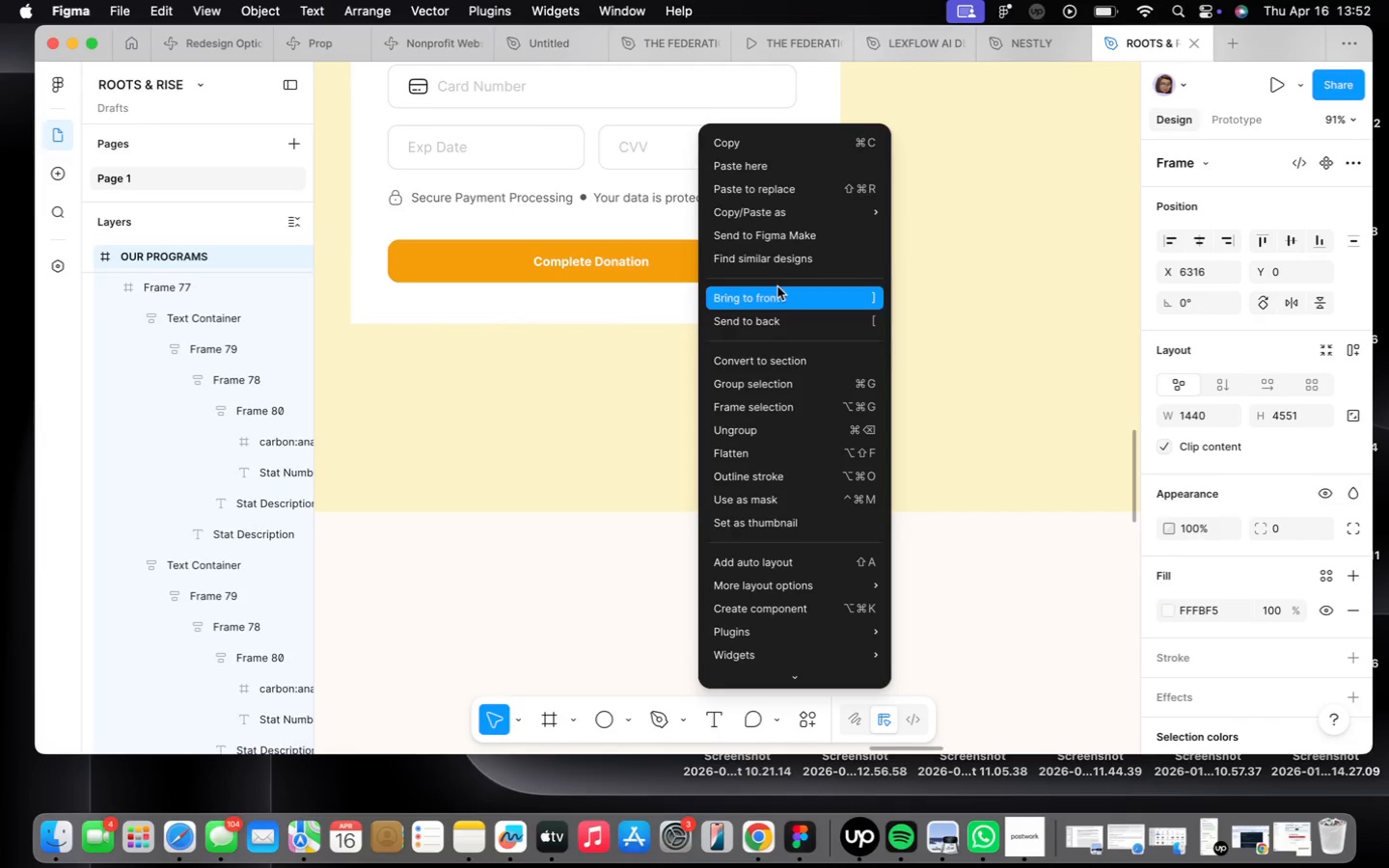 
left_click([770, 158])
 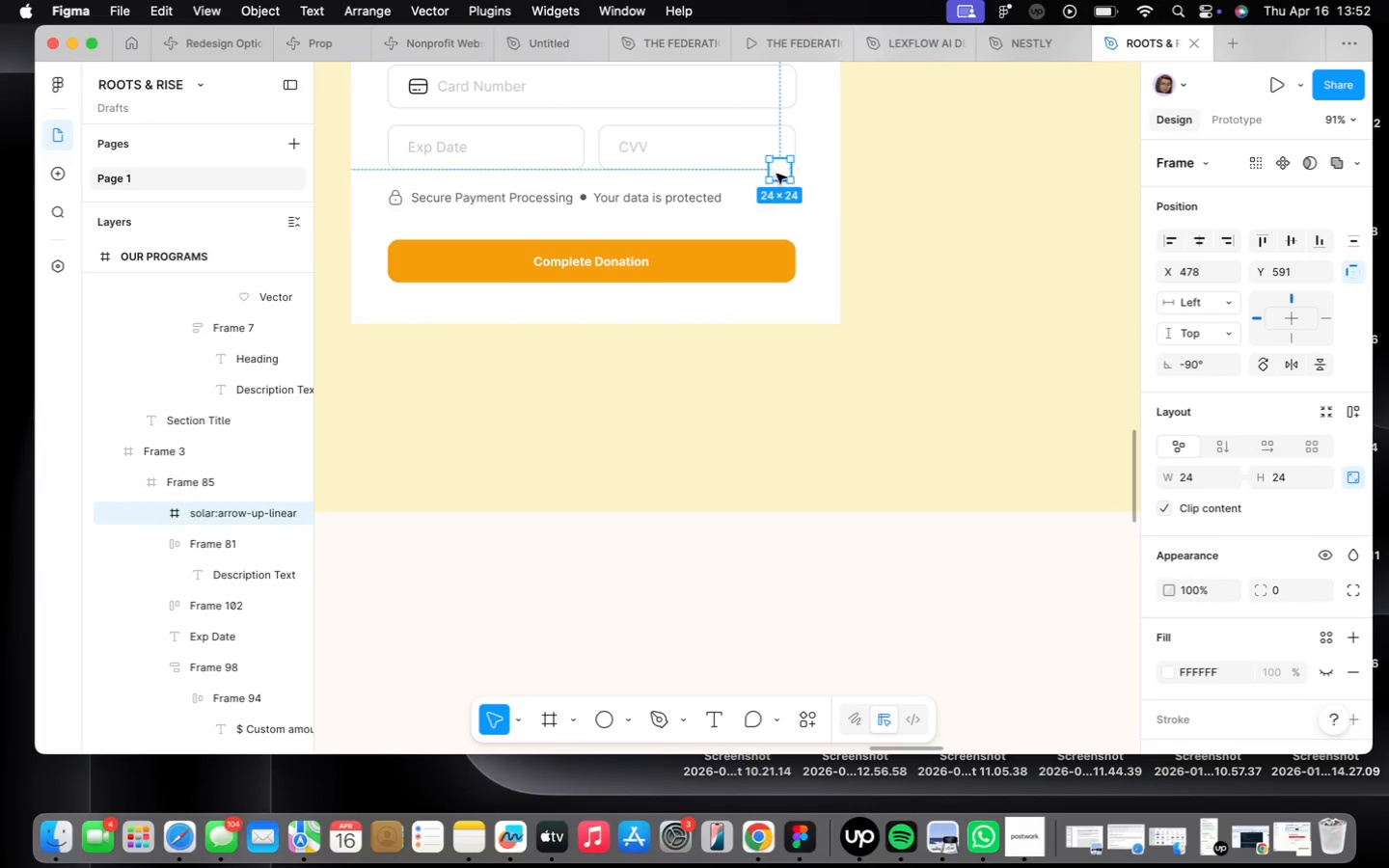 
left_click_drag(start_coordinate=[777, 168], to_coordinate=[656, 351])
 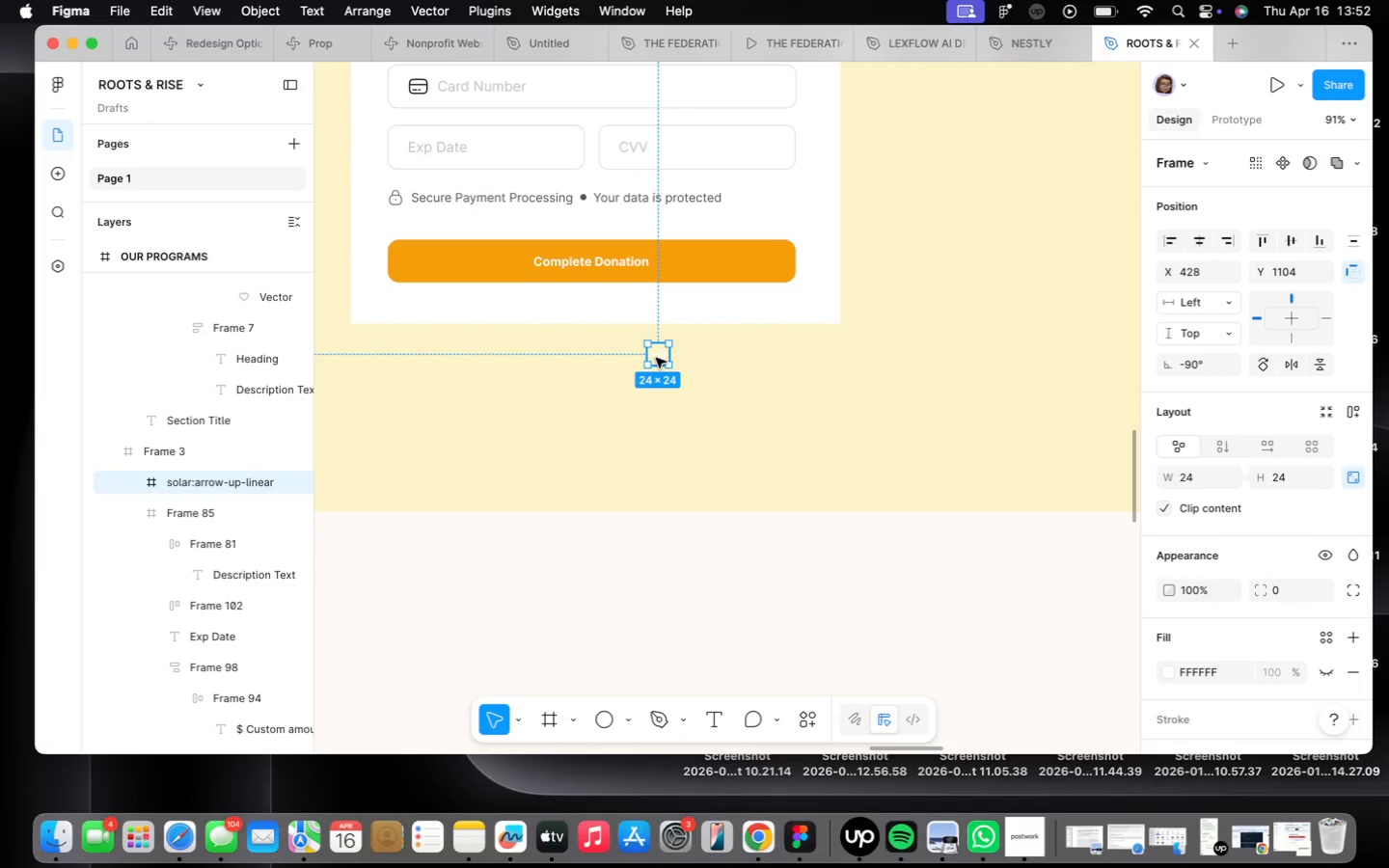 
left_click_drag(start_coordinate=[656, 358], to_coordinate=[646, 266])
 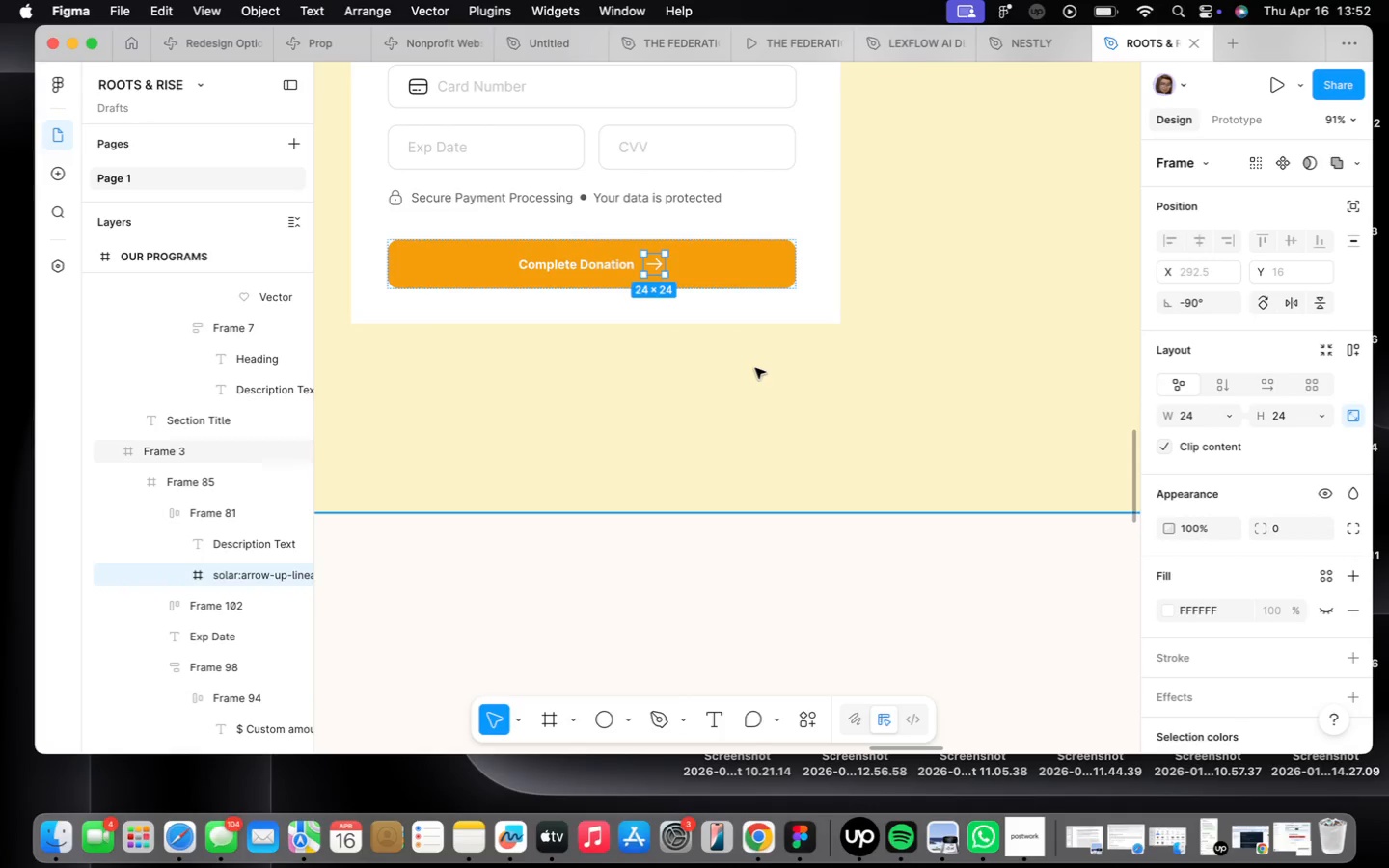 
left_click([748, 371])
 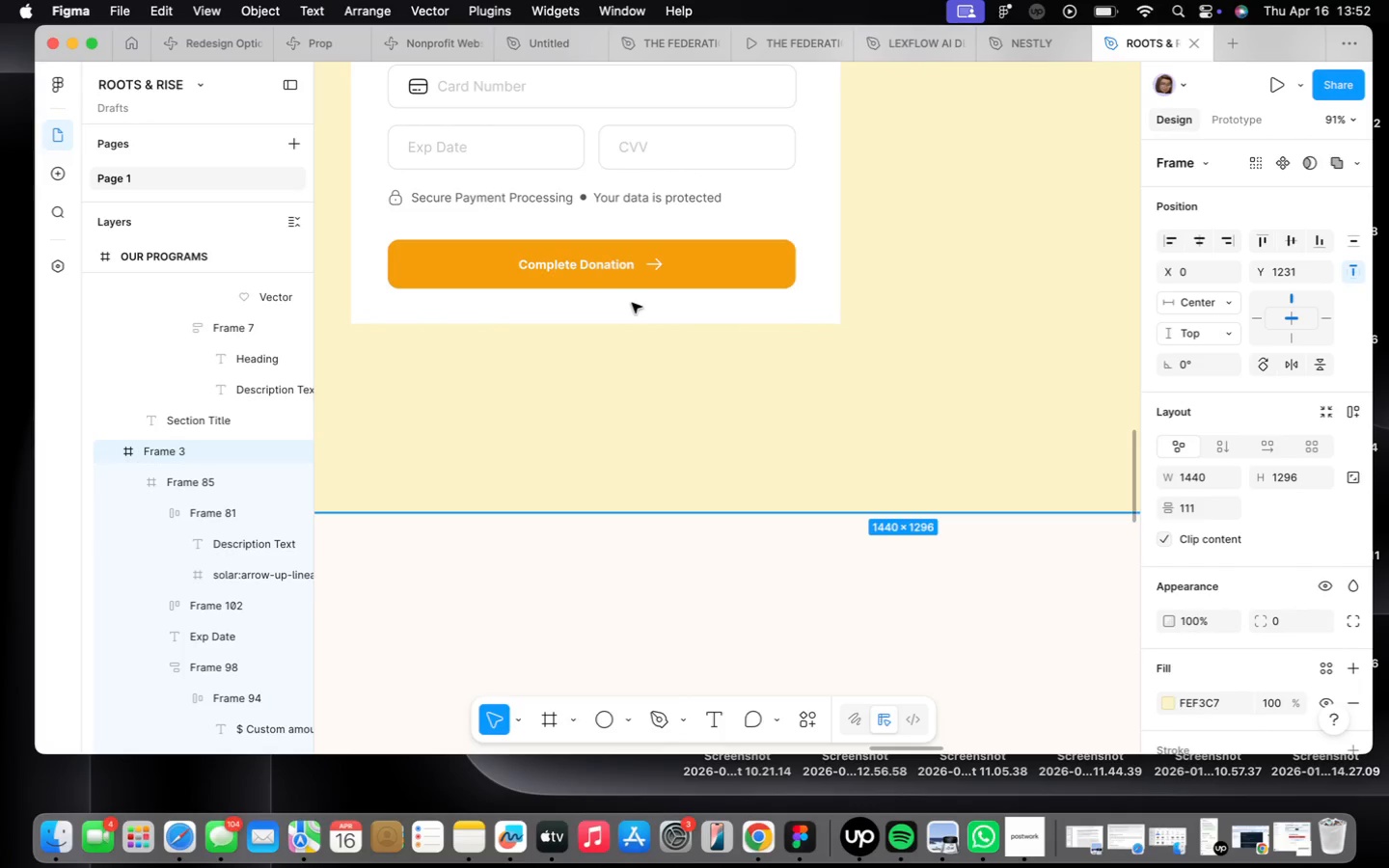 
scroll: coordinate [737, 442], scroll_direction: down, amount: 9.0
 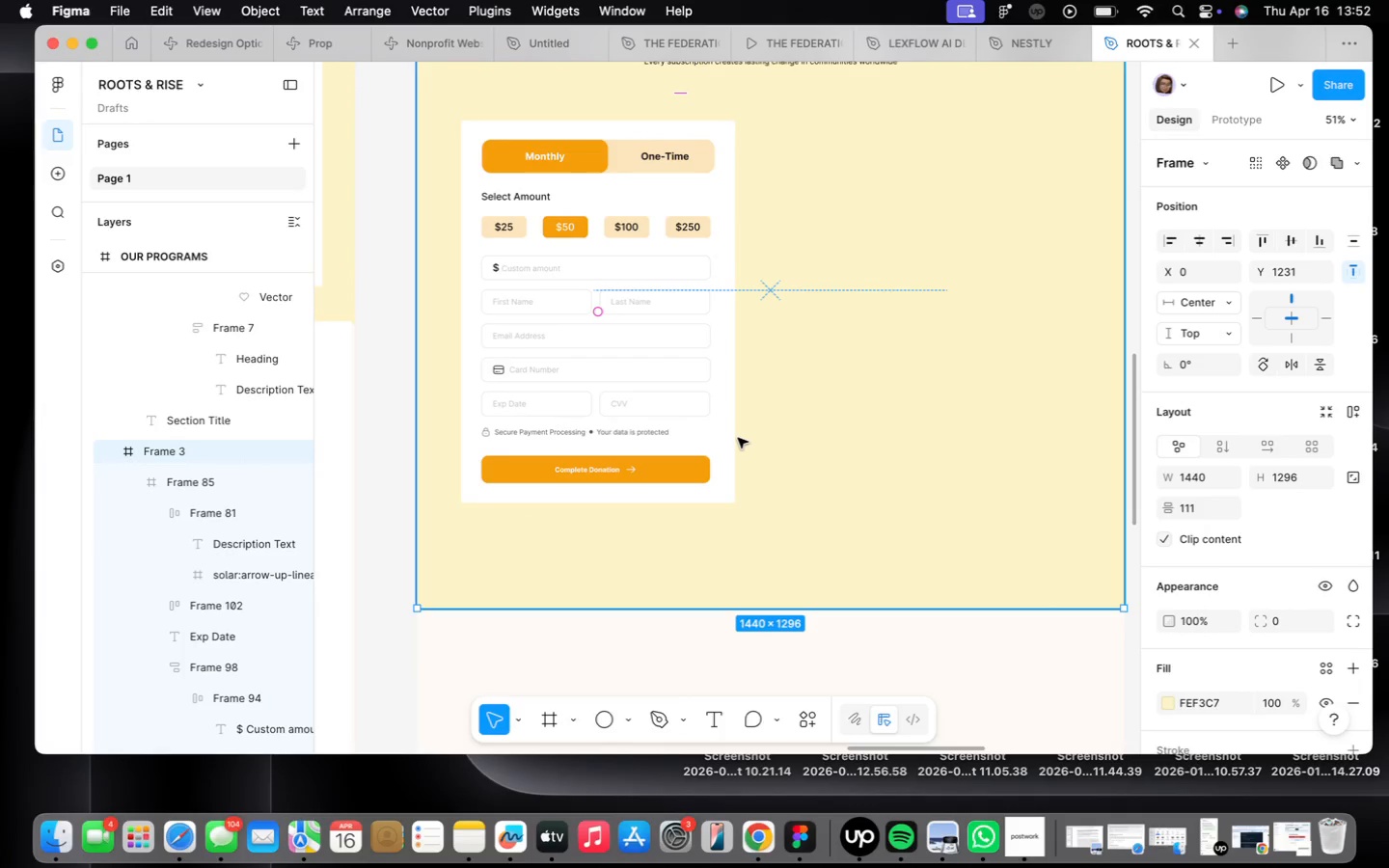 
wait(7.35)
 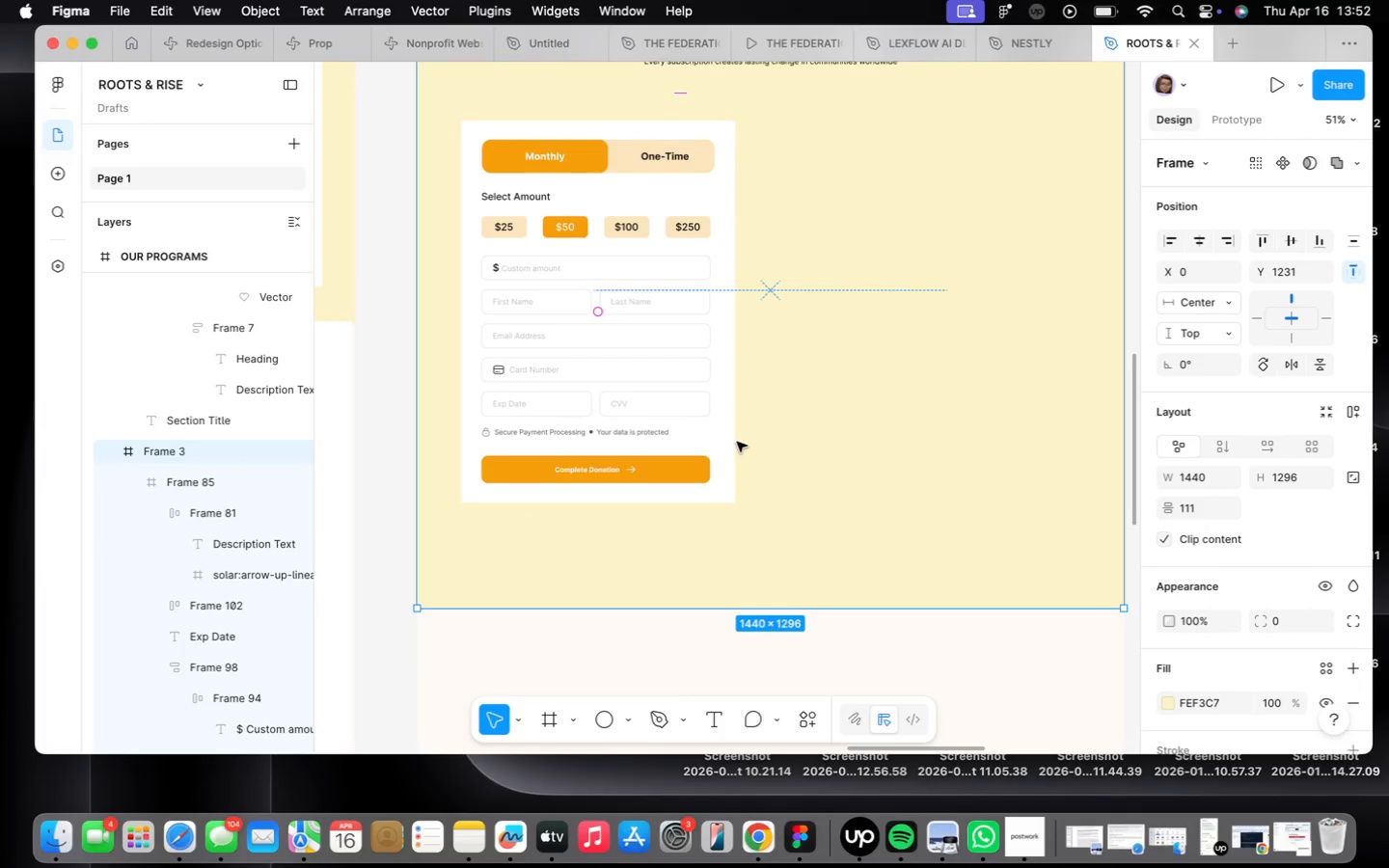 
left_click([1025, 826])